 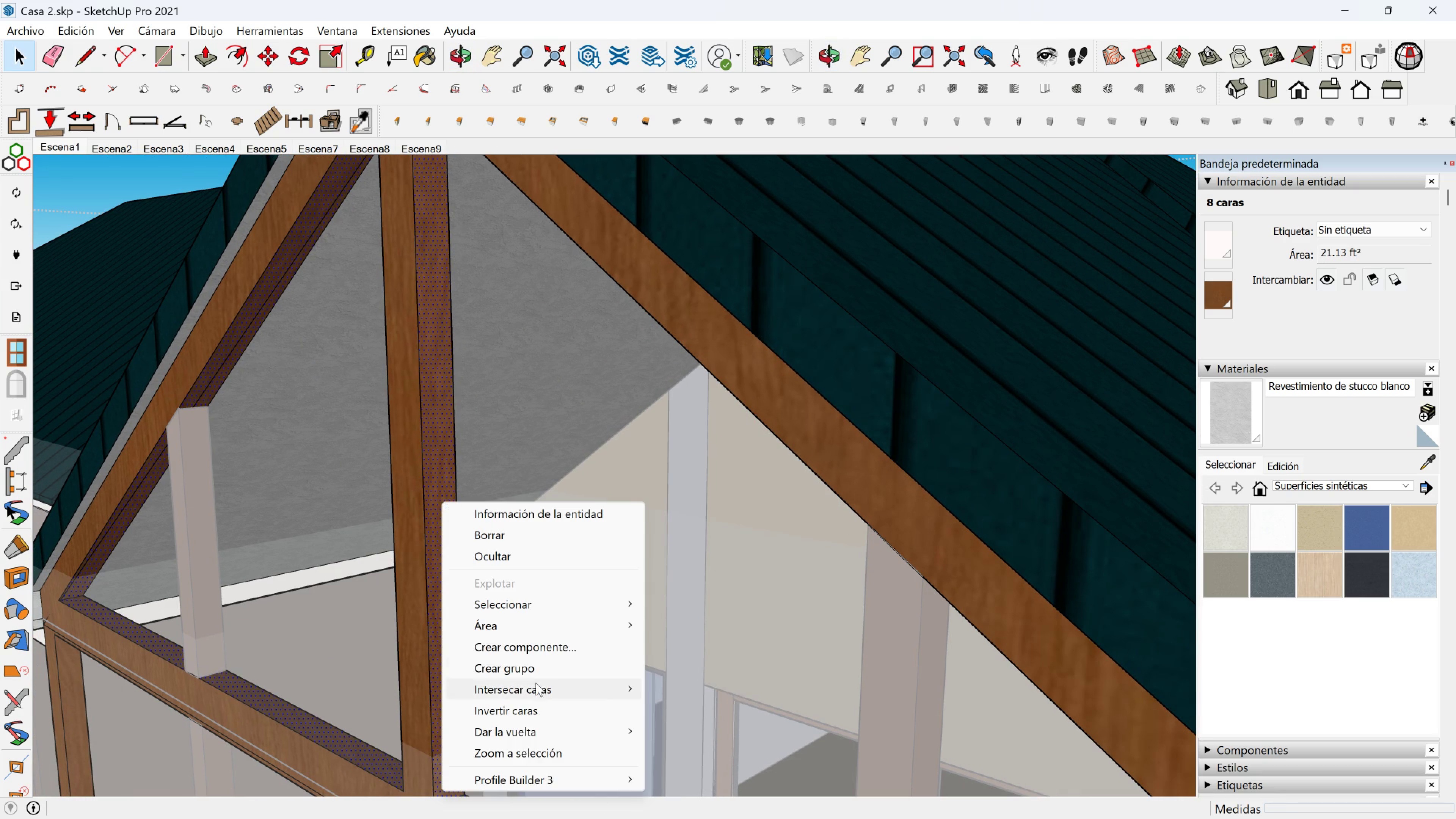 
left_click([528, 708])
 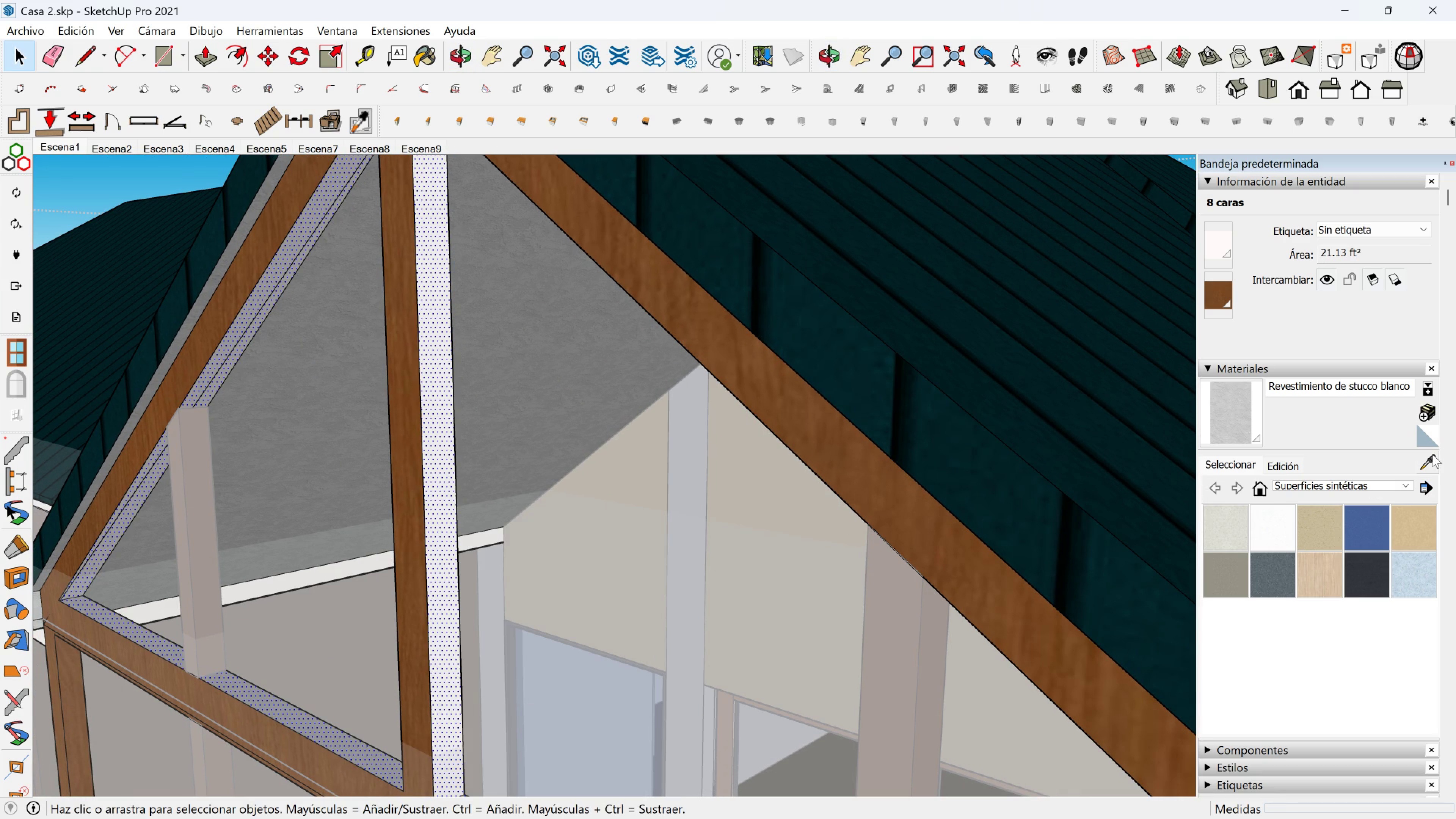 
left_click([1432, 455])
 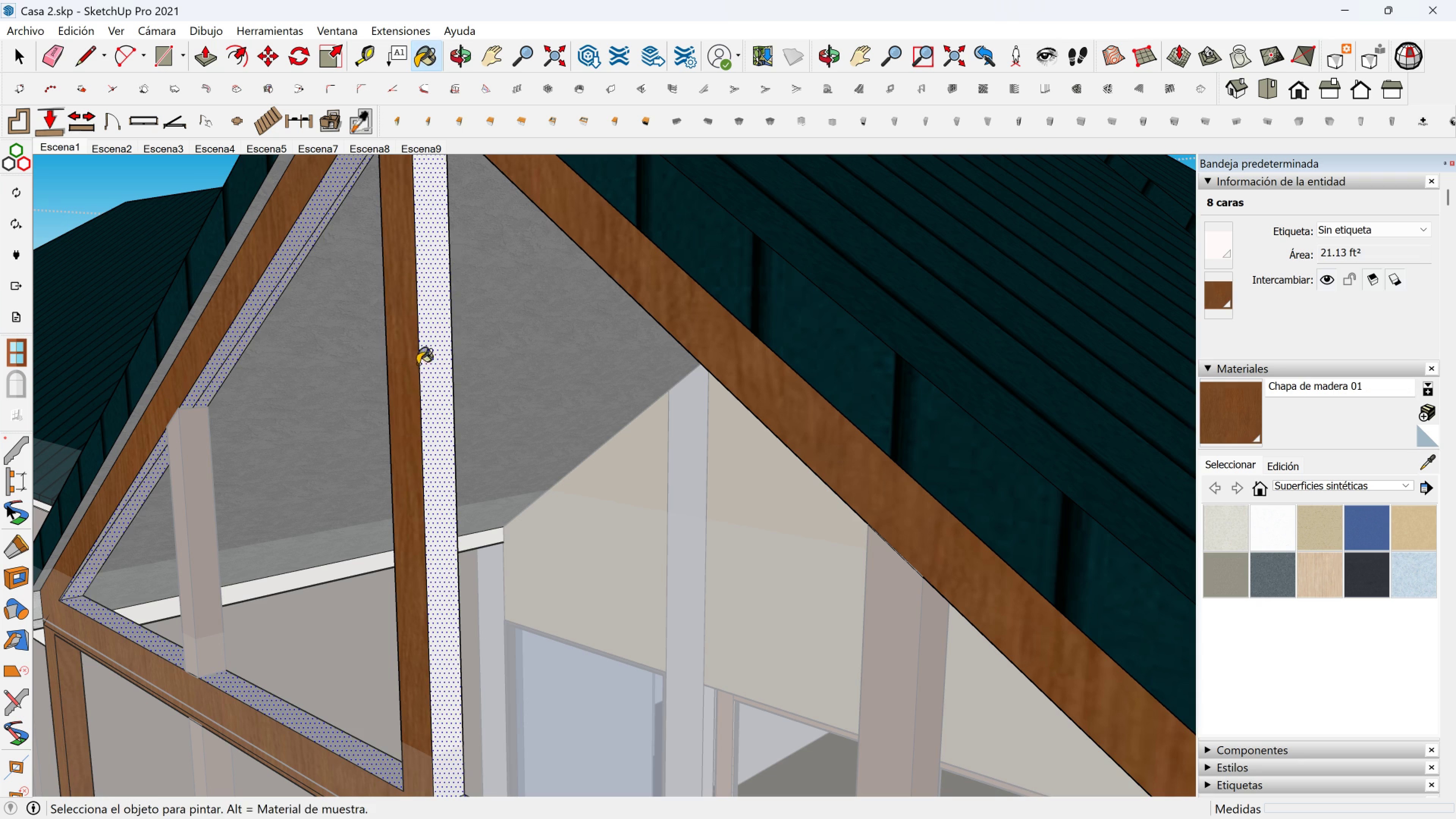 
double_click([439, 357])
 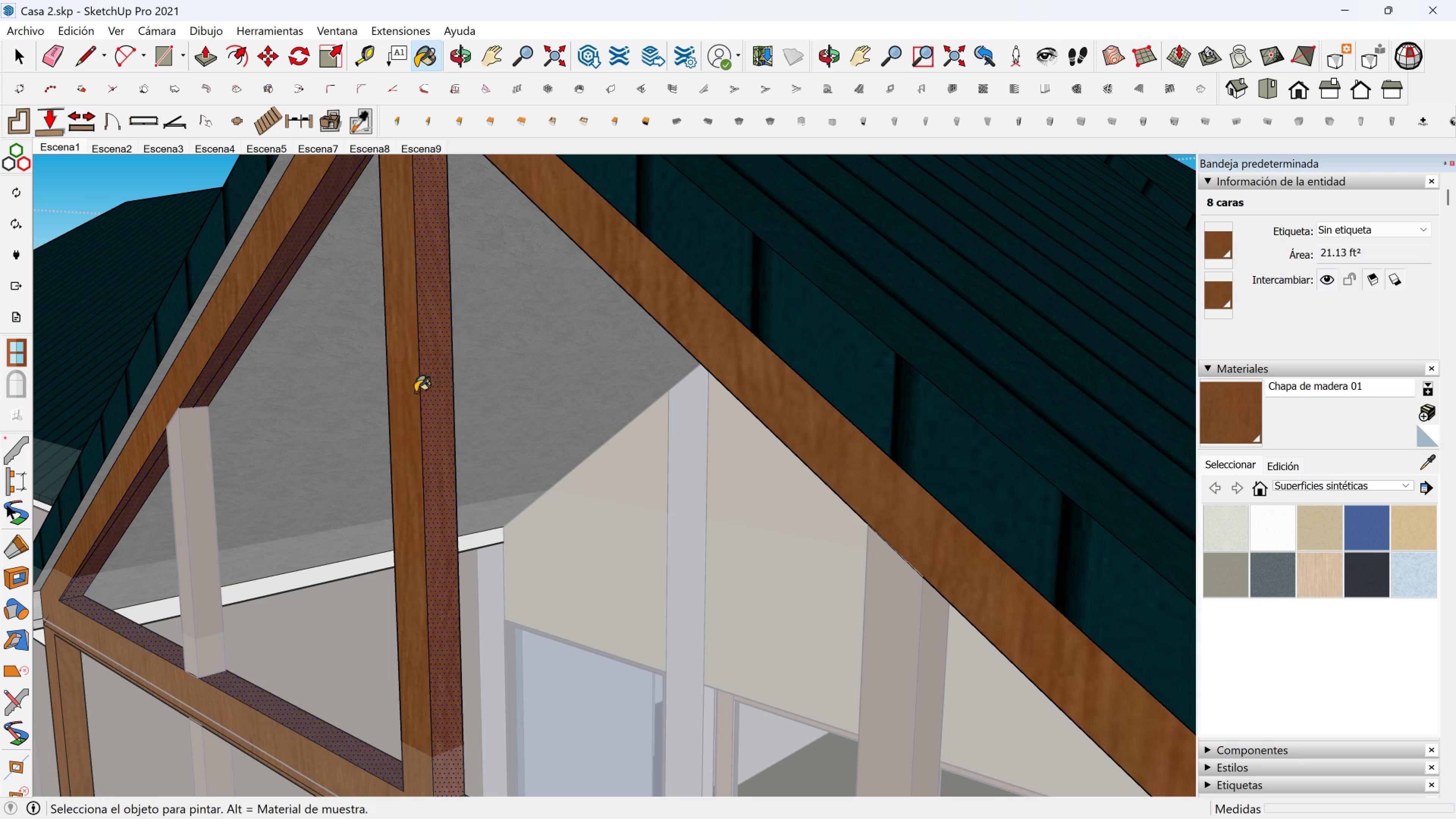 
scroll: coordinate [401, 427], scroll_direction: down, amount: 1.0